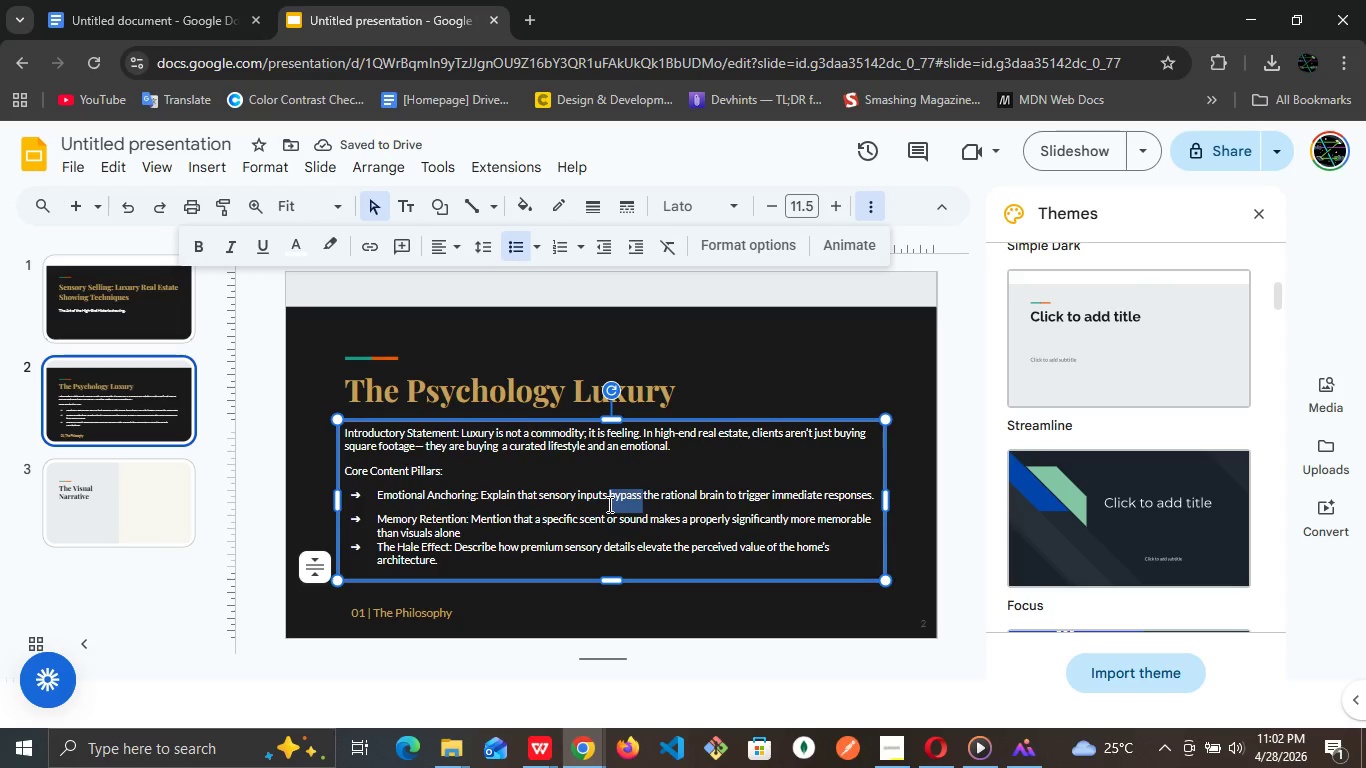 
key(Control+A)
 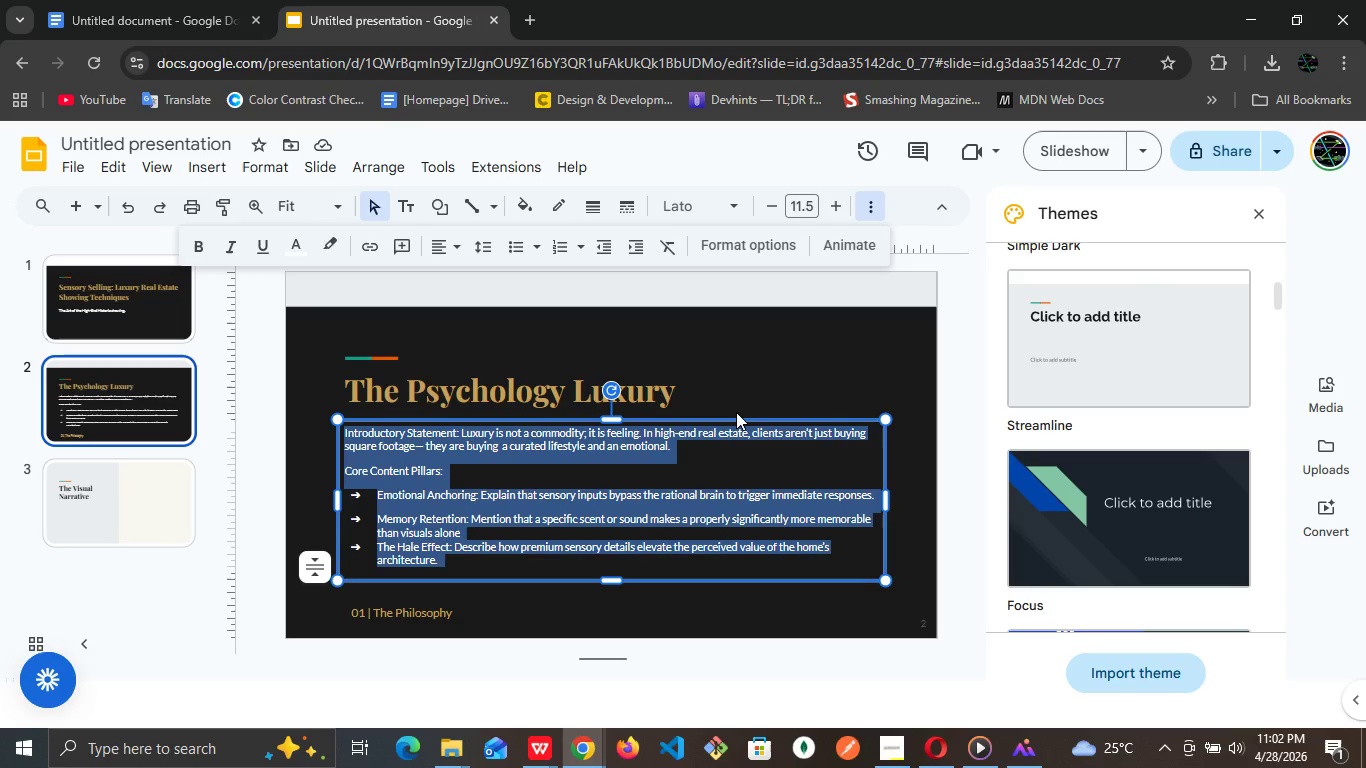 
left_click([736, 412])
 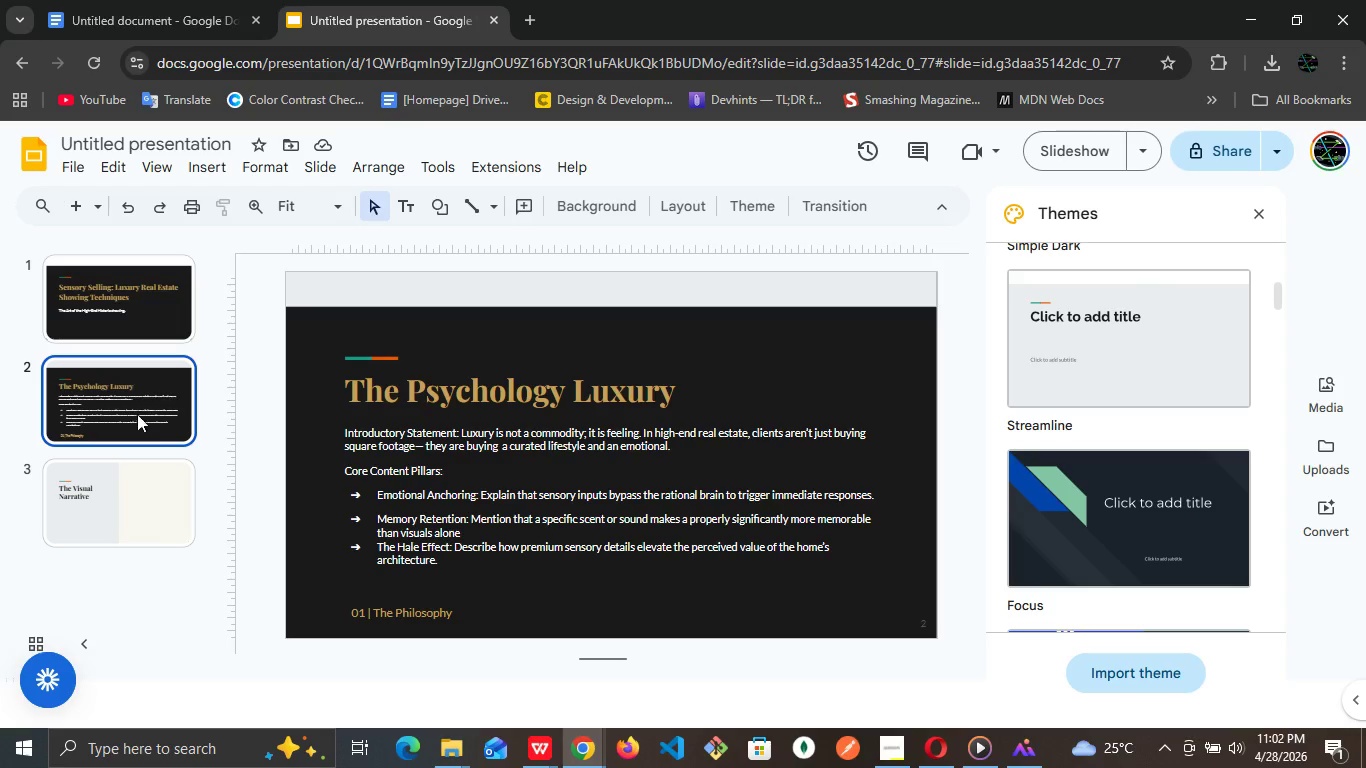 